 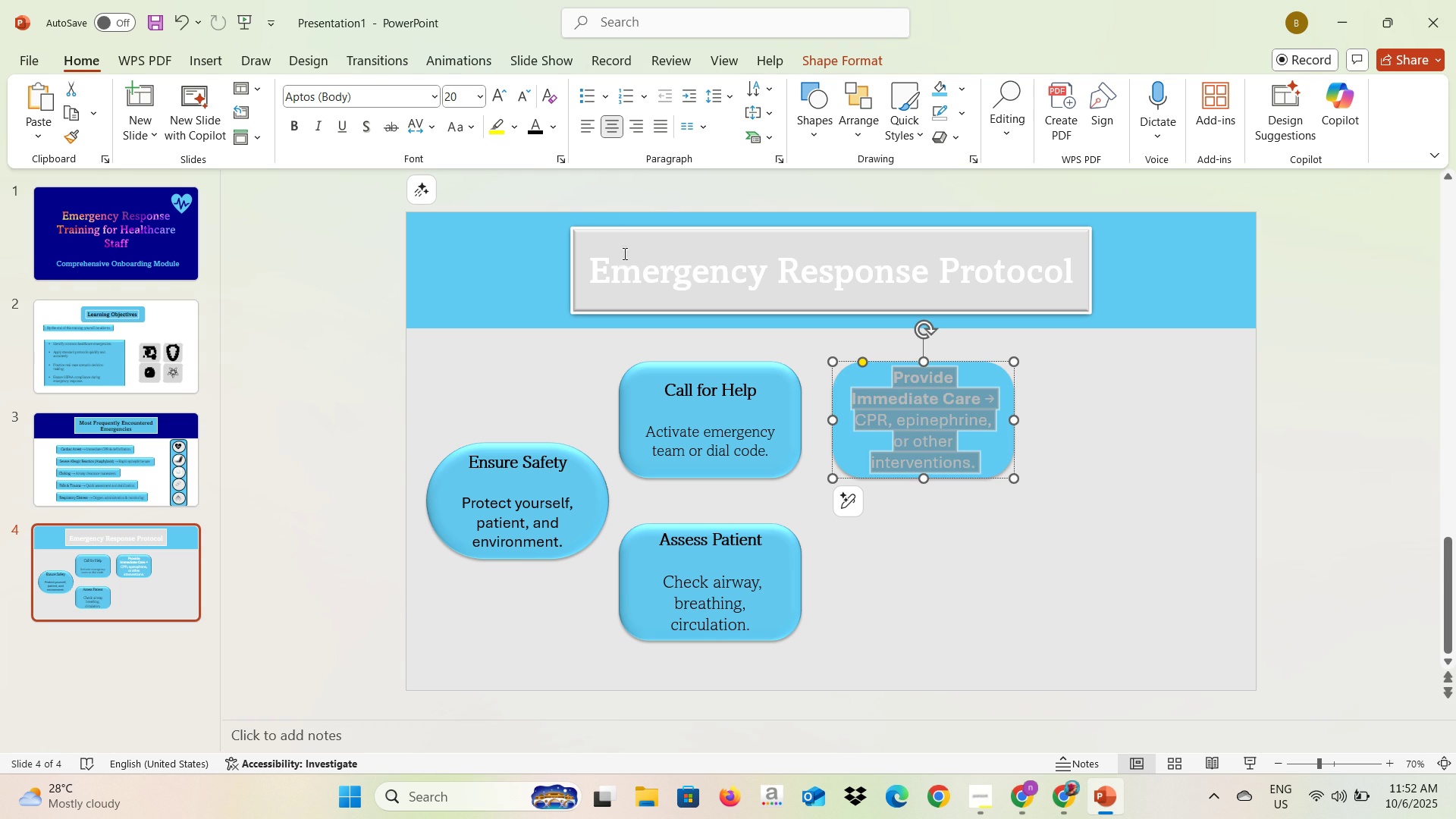 
left_click([538, 135])
 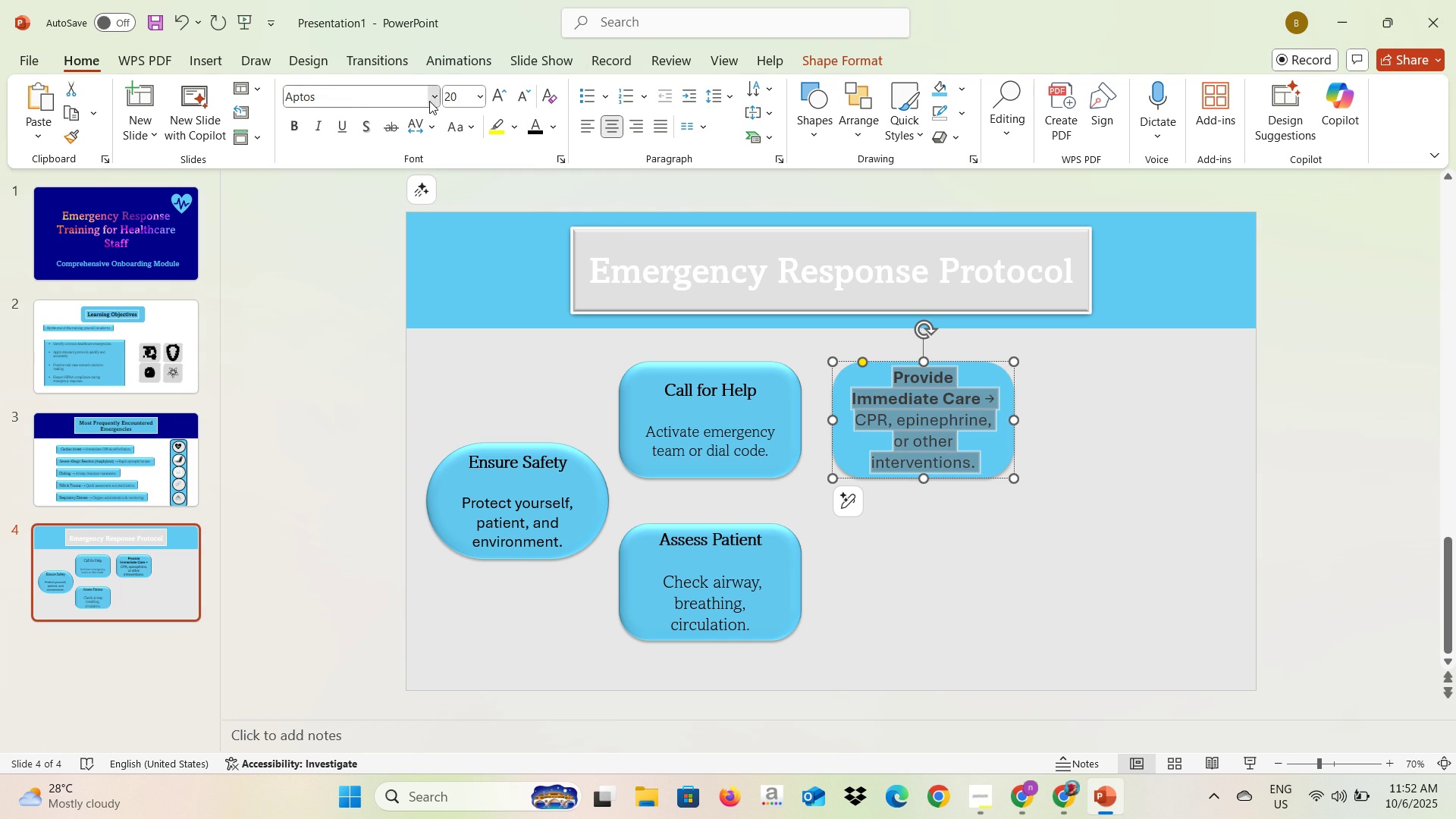 
left_click([429, 101])
 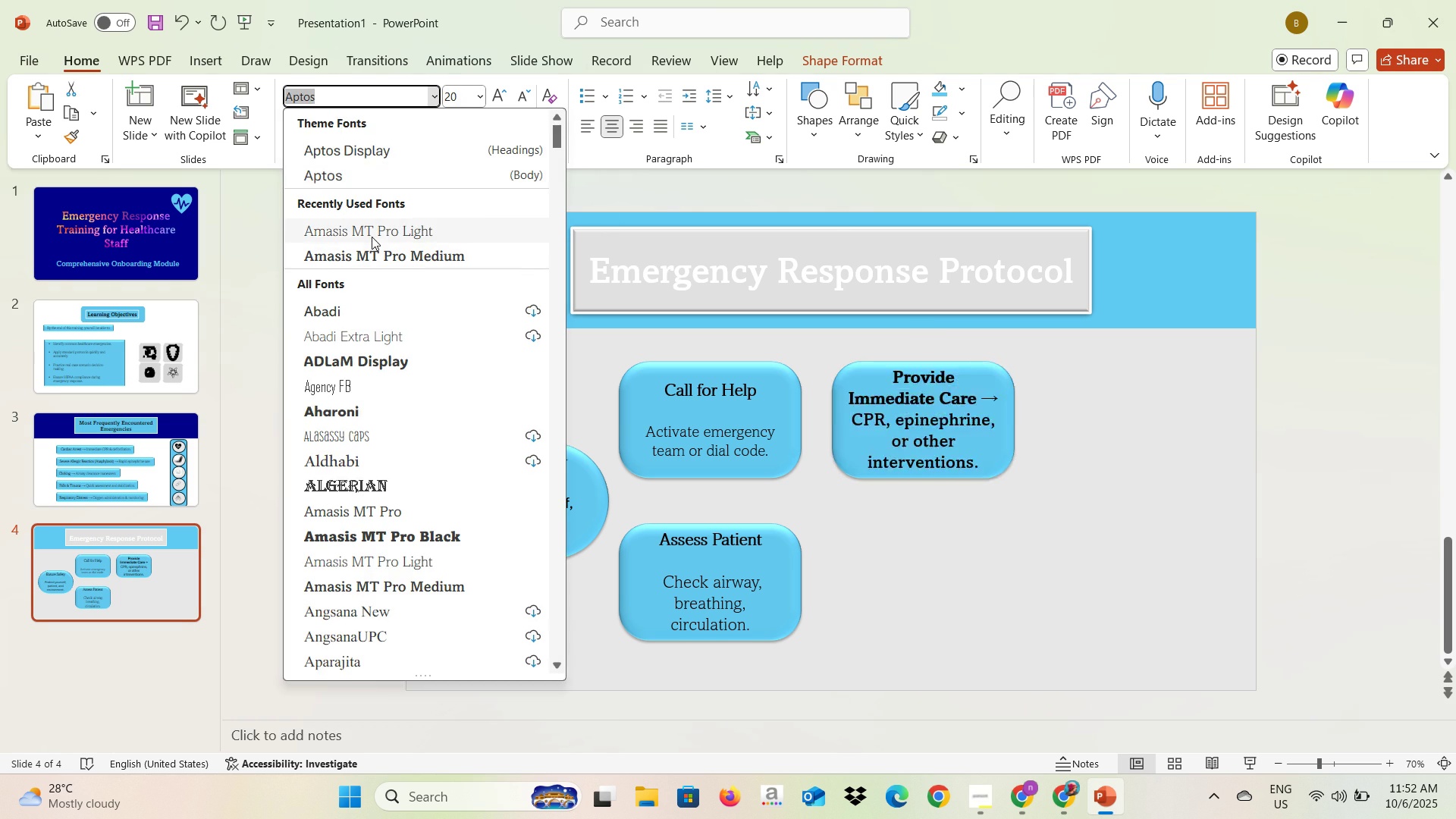 
left_click([372, 237])
 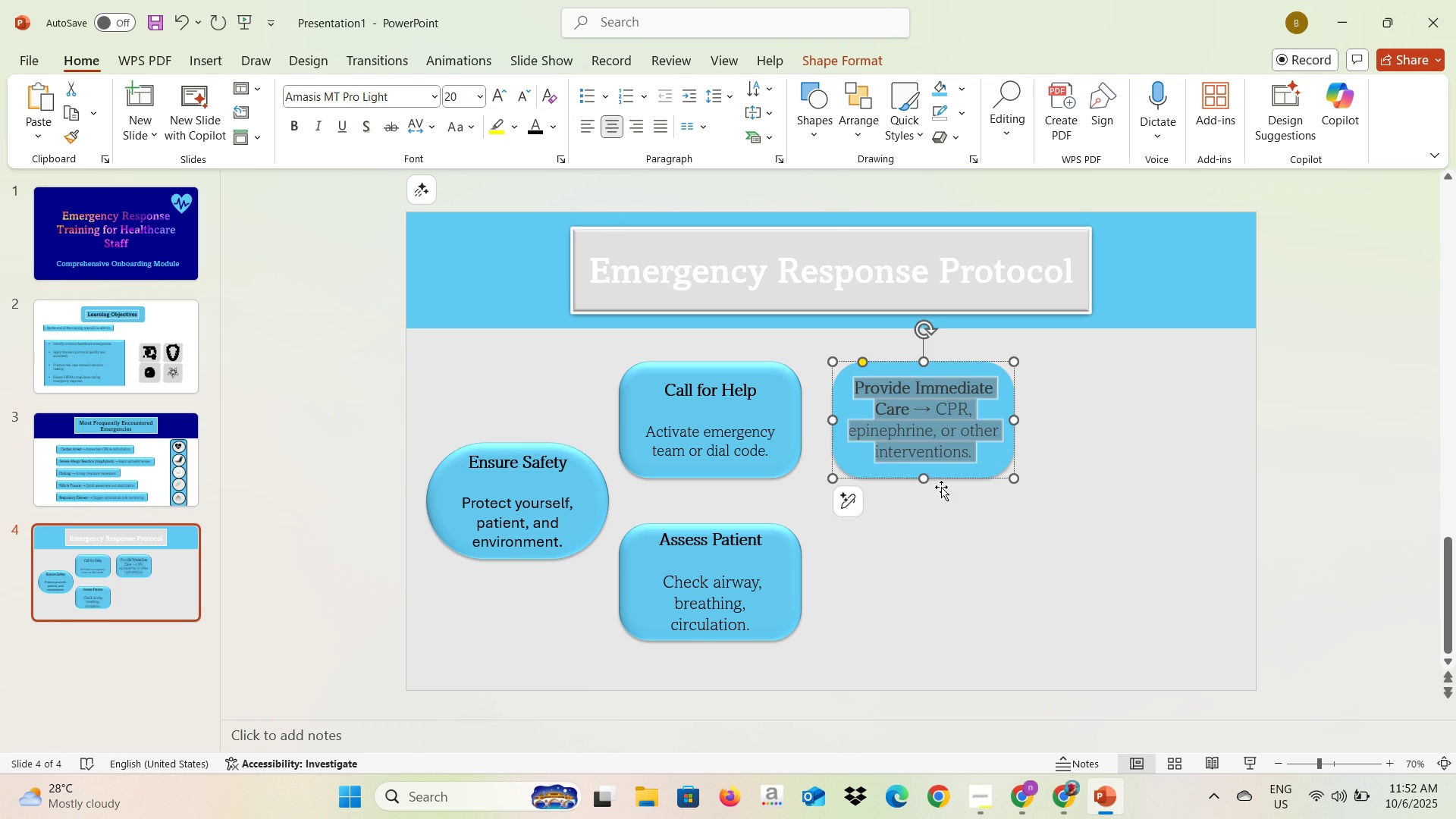 
left_click([941, 487])
 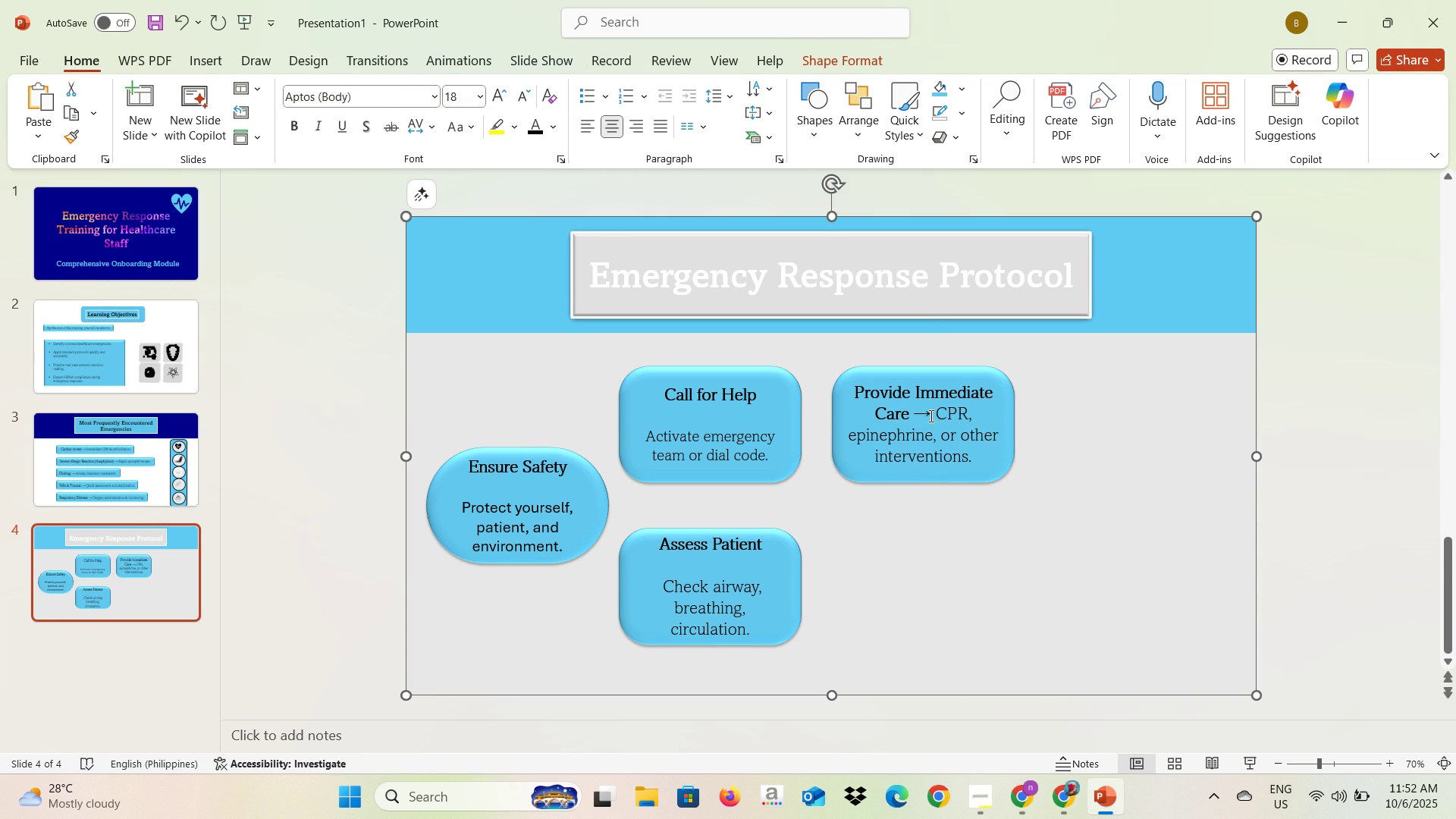 
left_click([932, 413])
 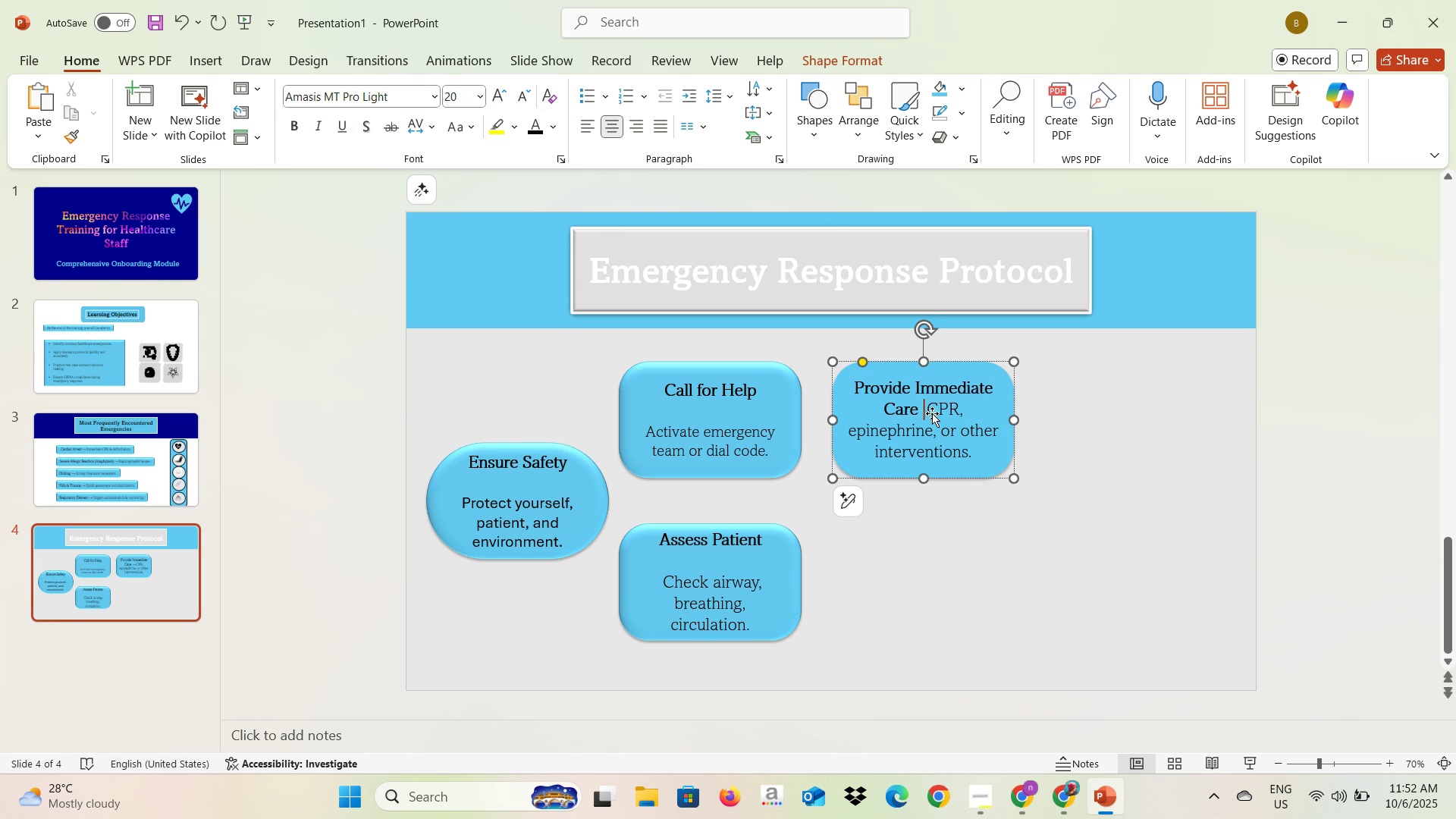 
key(Backspace)
 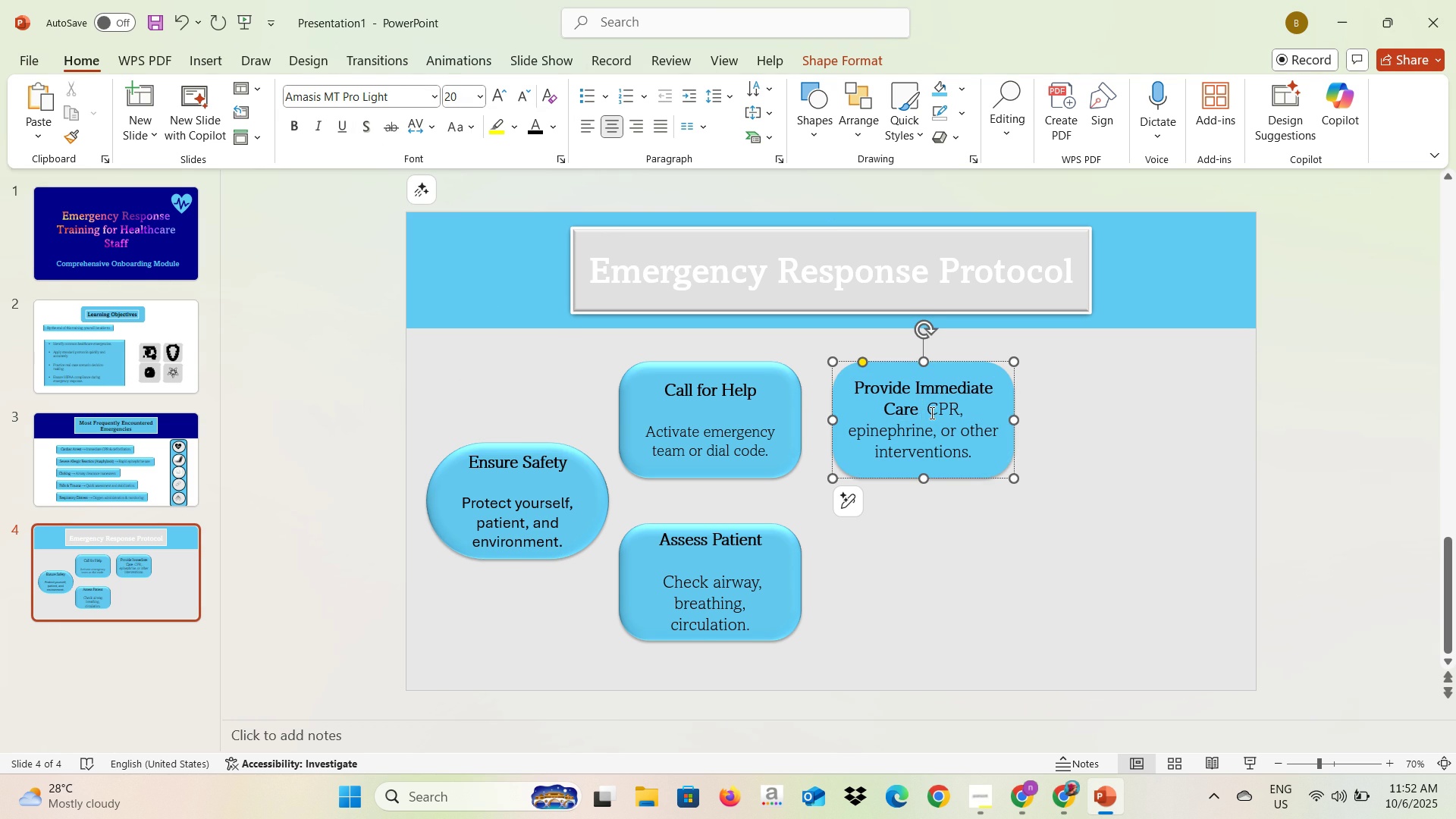 
key(Enter)
 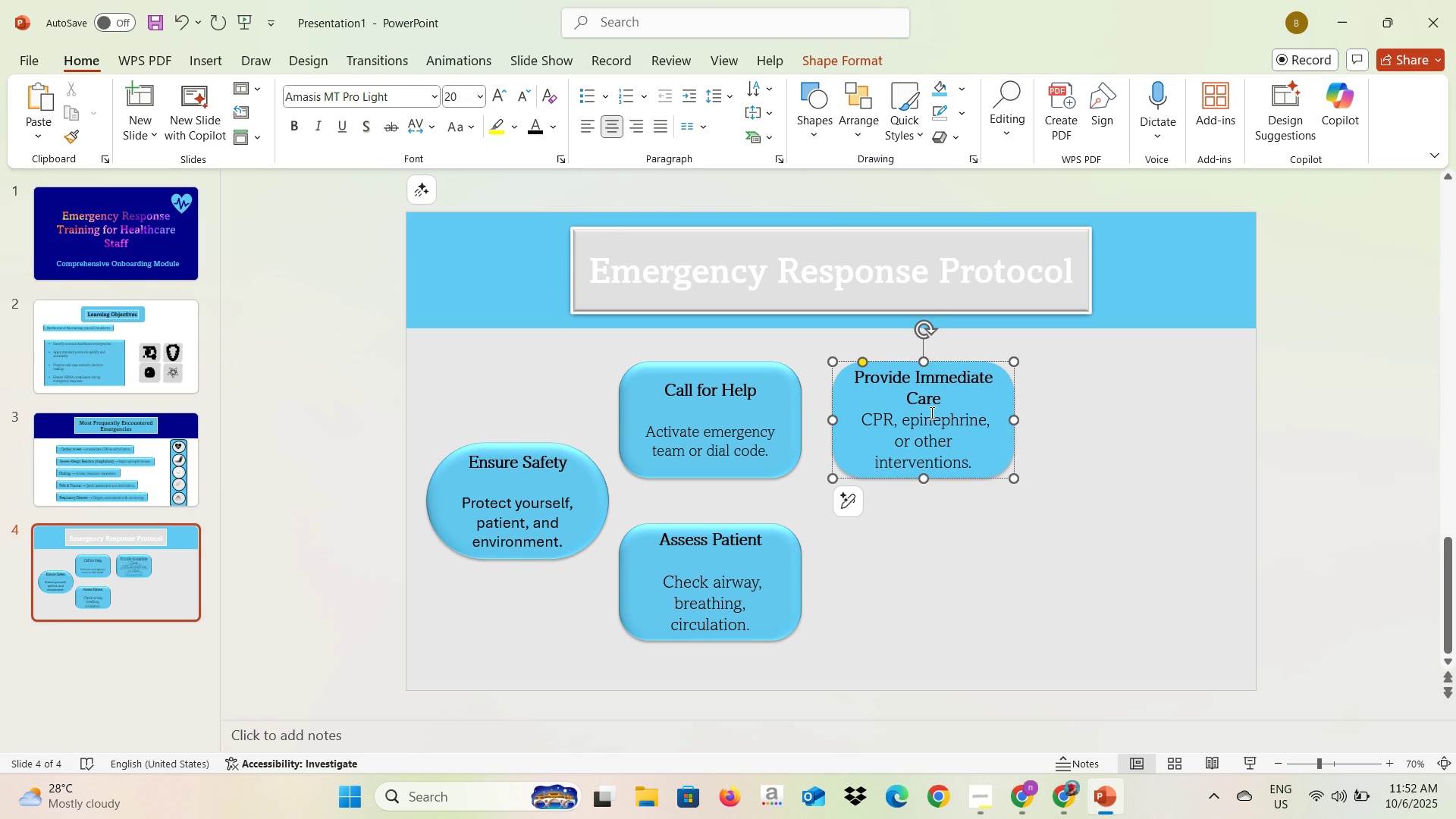 
key(Enter)
 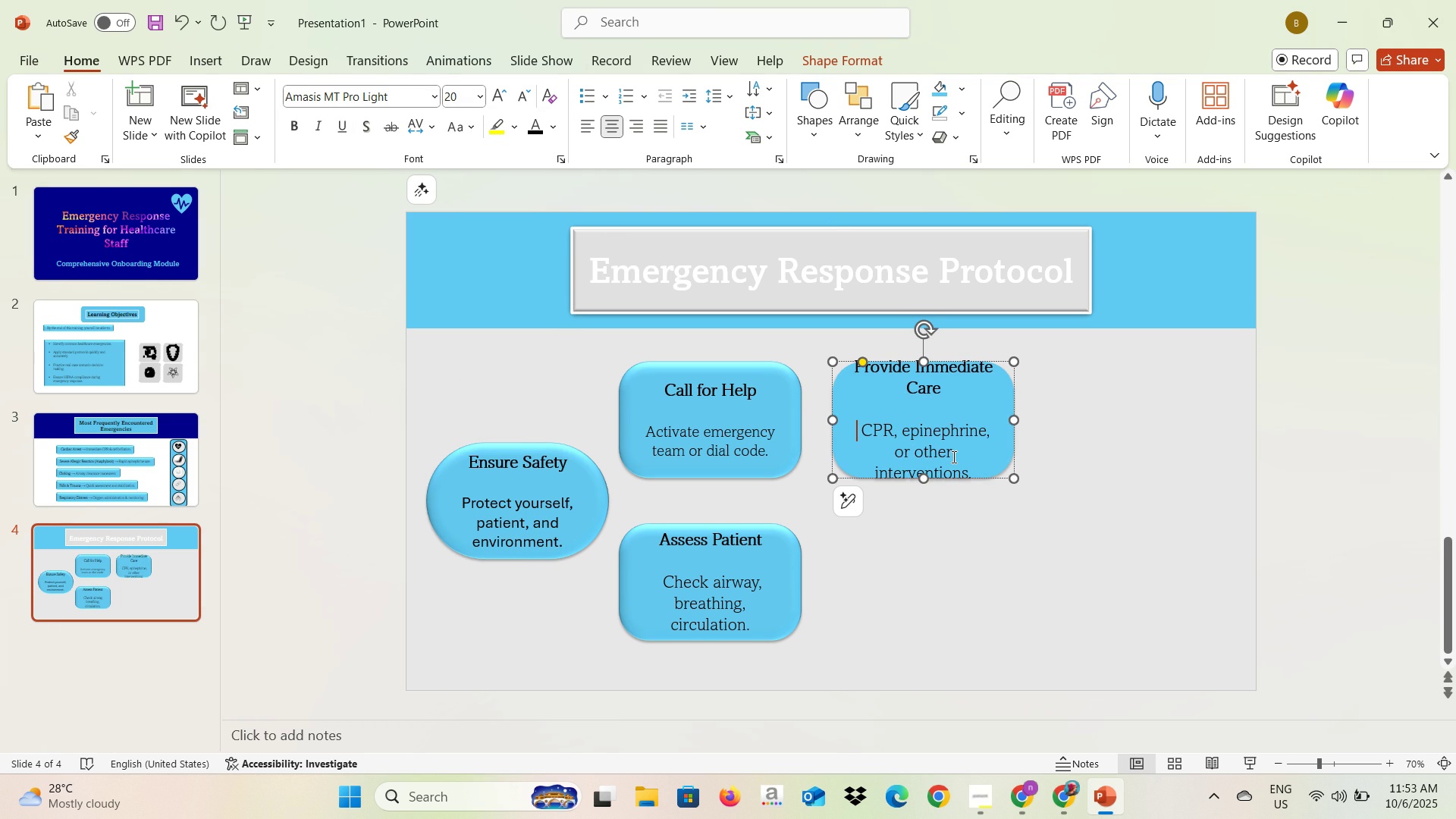 
left_click([952, 457])